 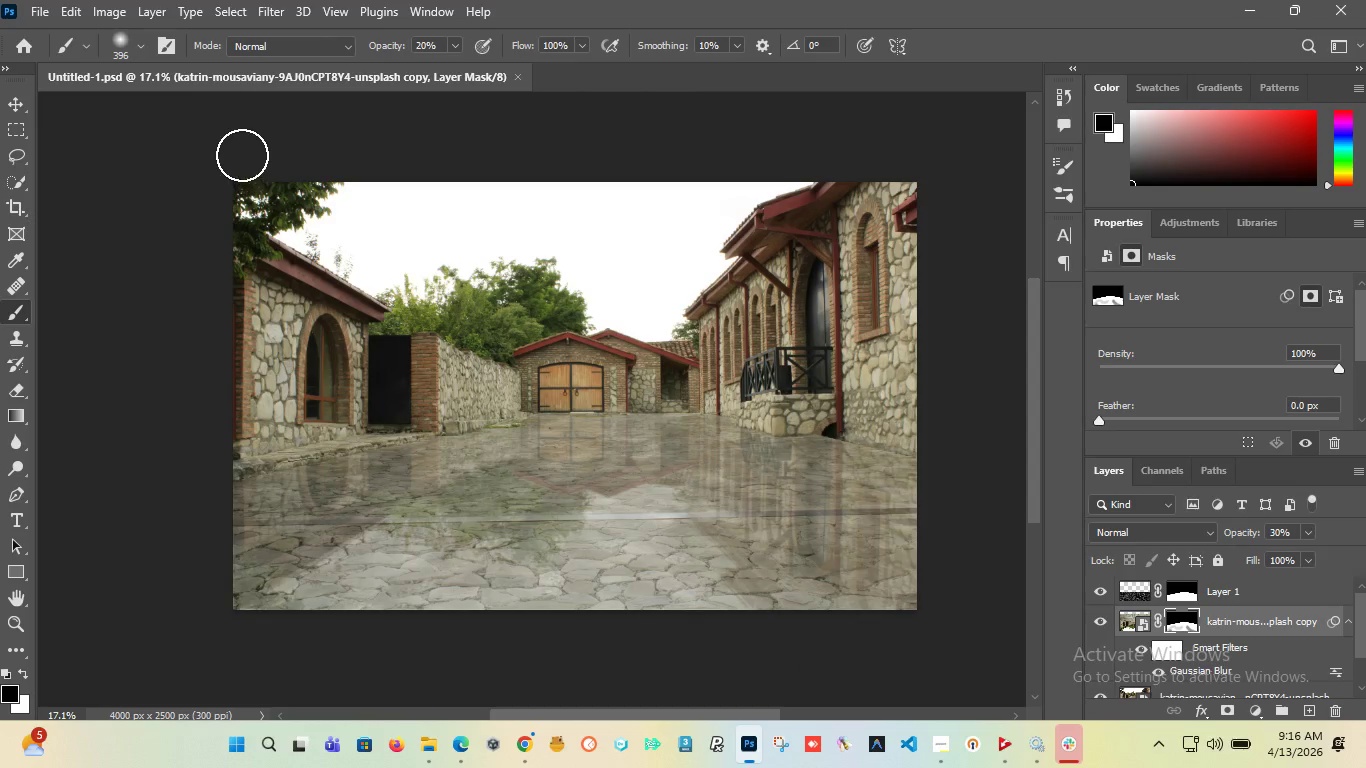 
left_click([37, 11])
 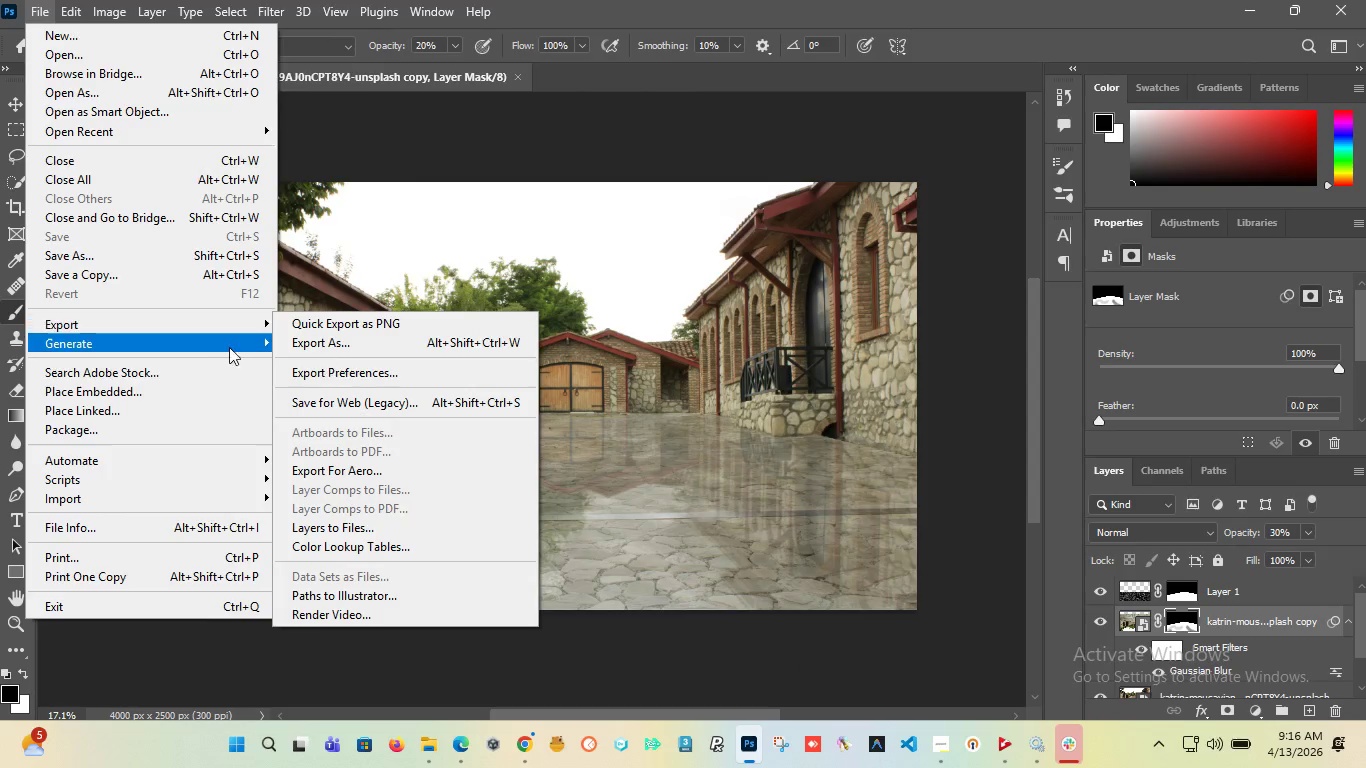 
left_click([161, 280])
 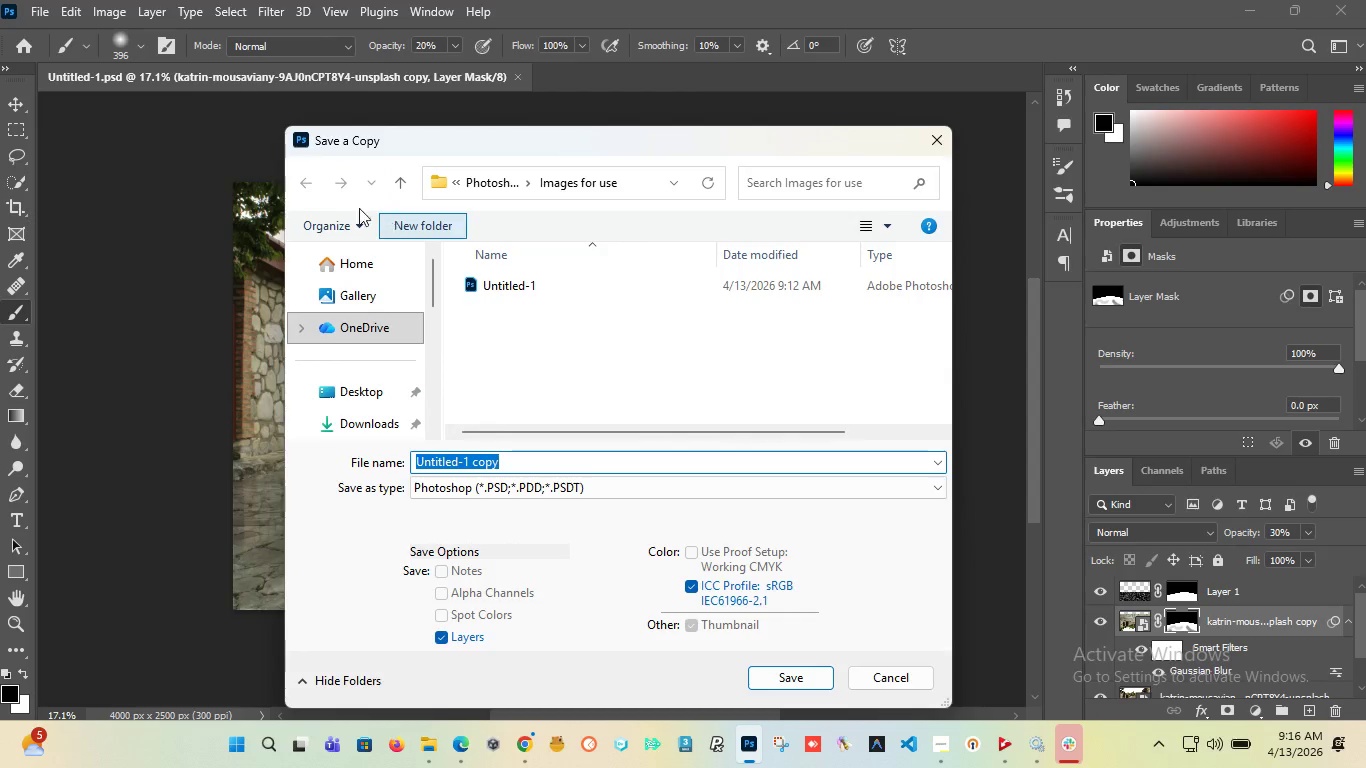 
left_click([410, 229])
 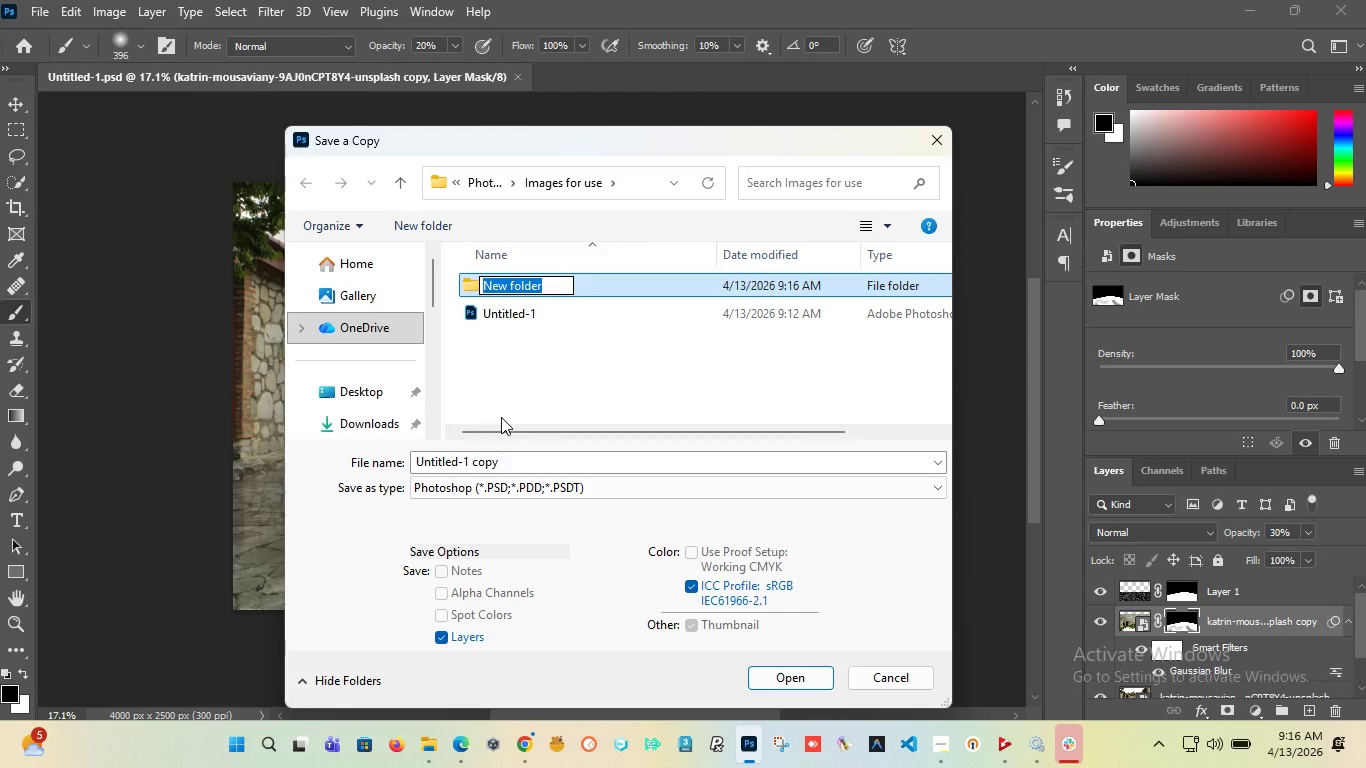 
type(Renders')
 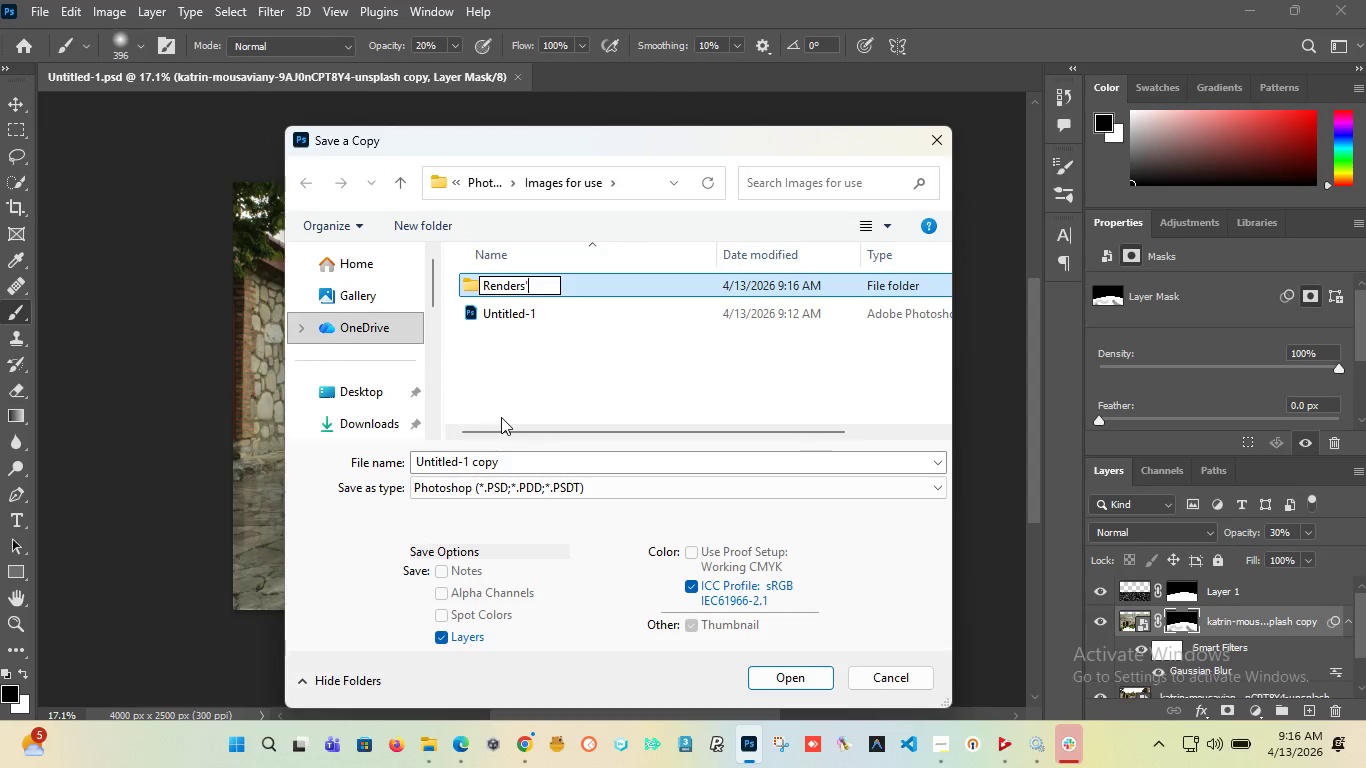 
key(Enter)
 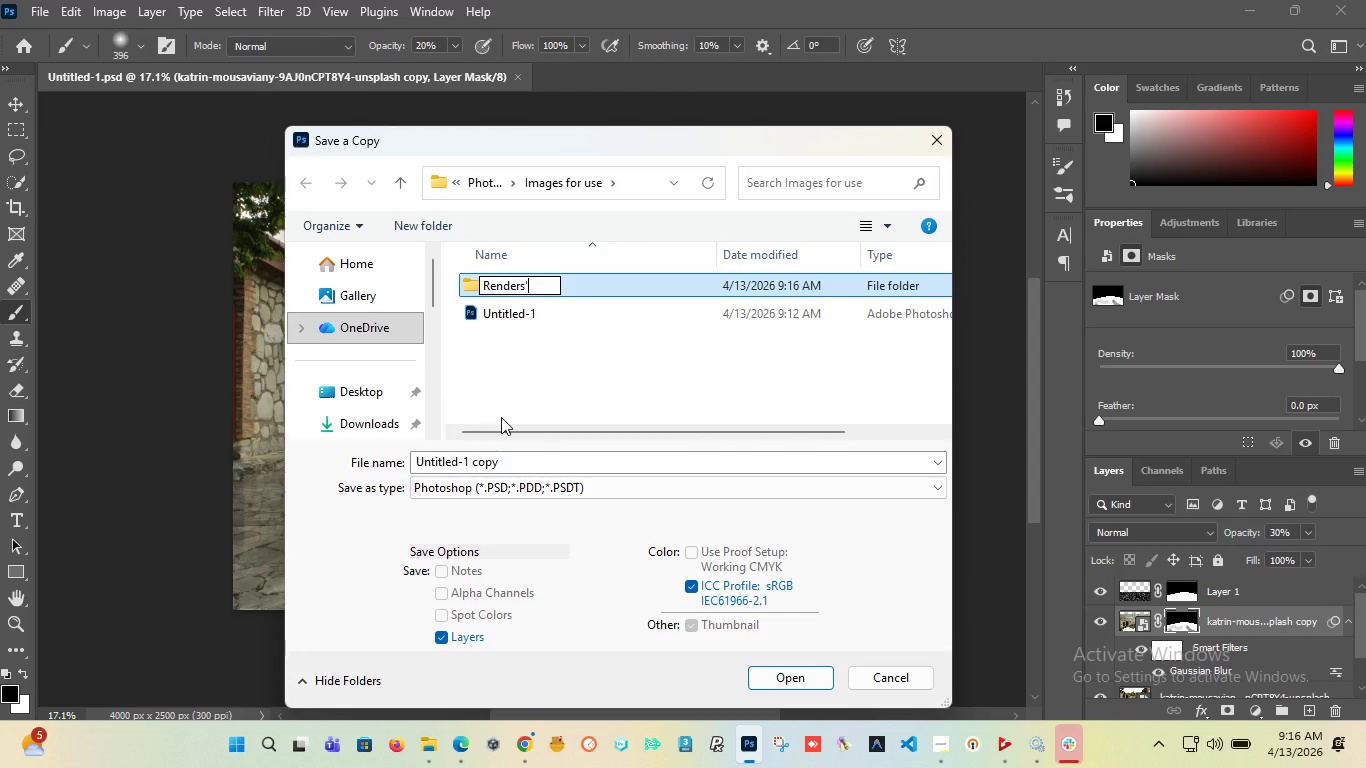 
key(Backspace)
 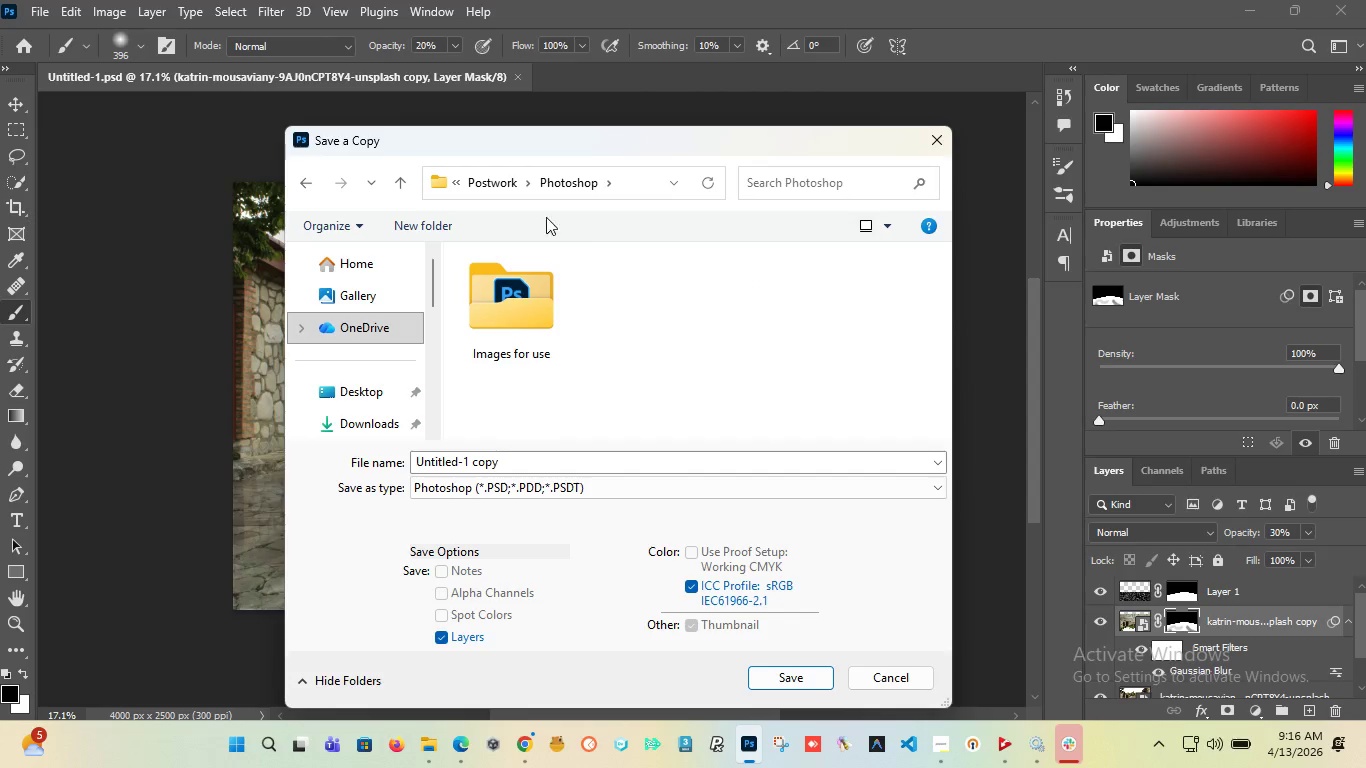 
double_click([502, 317])
 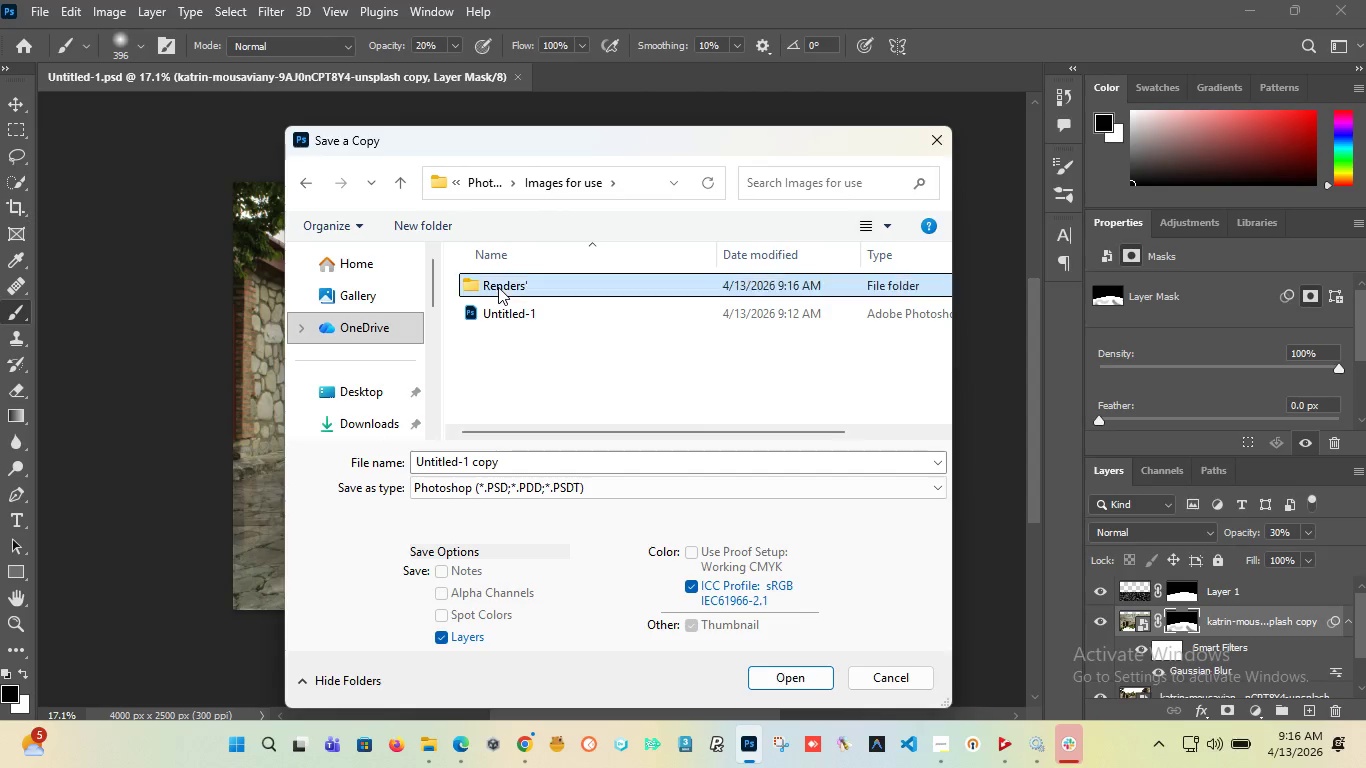 
double_click([498, 287])
 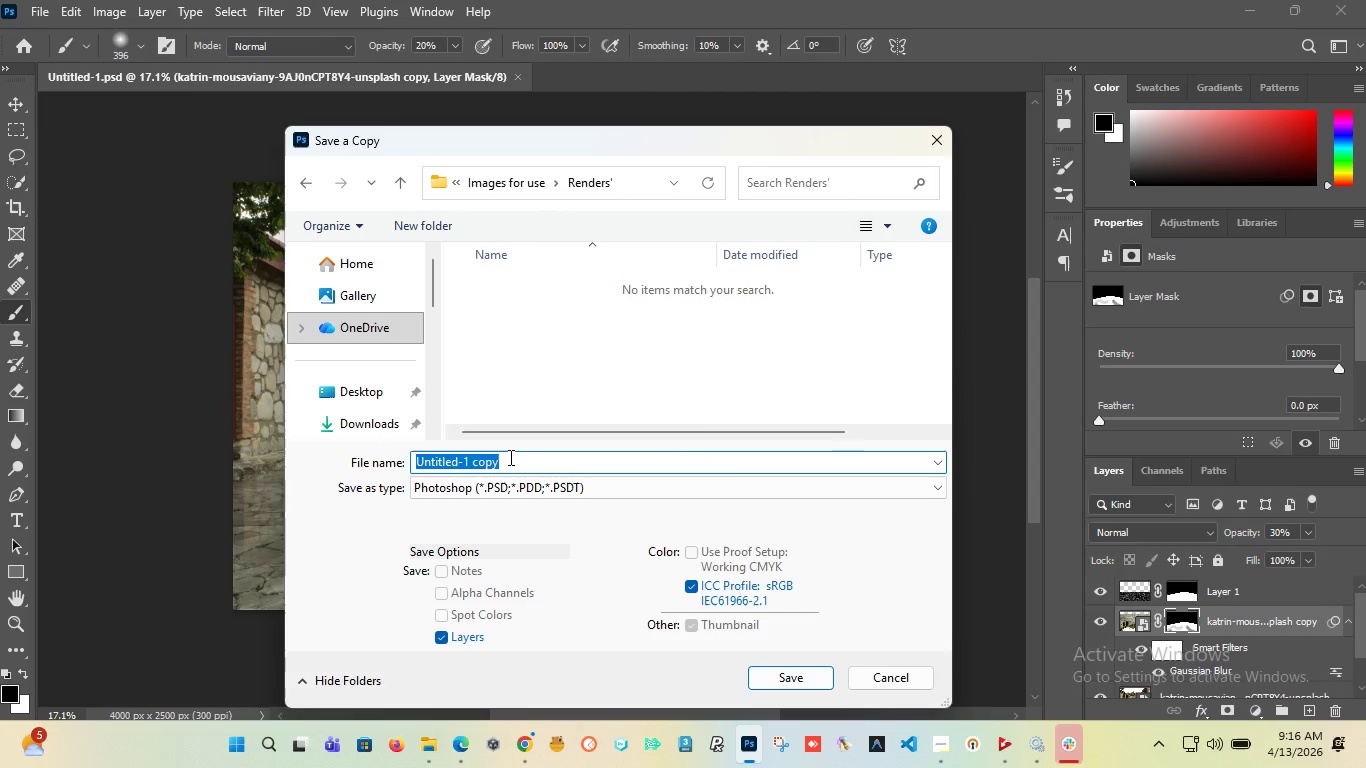 
key(Backspace)
 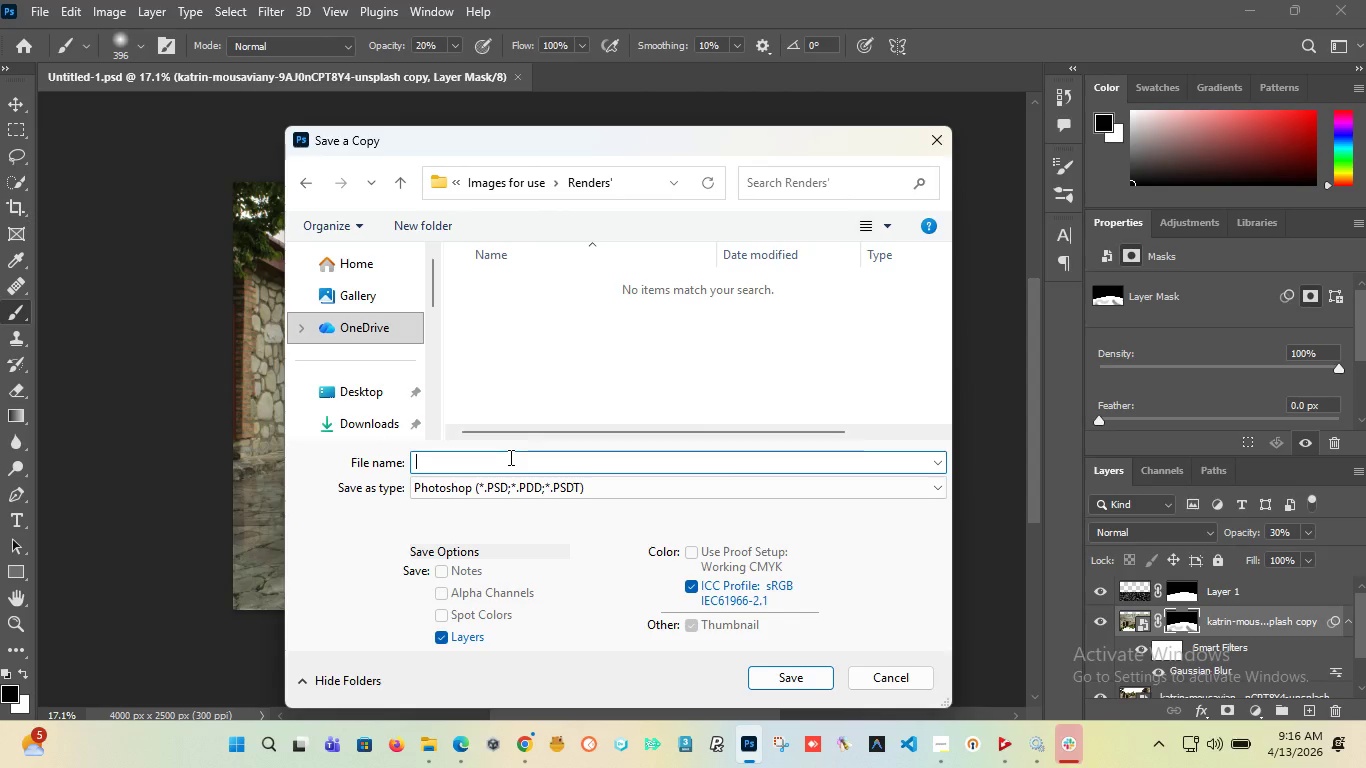 
key(Control+ControlLeft)
 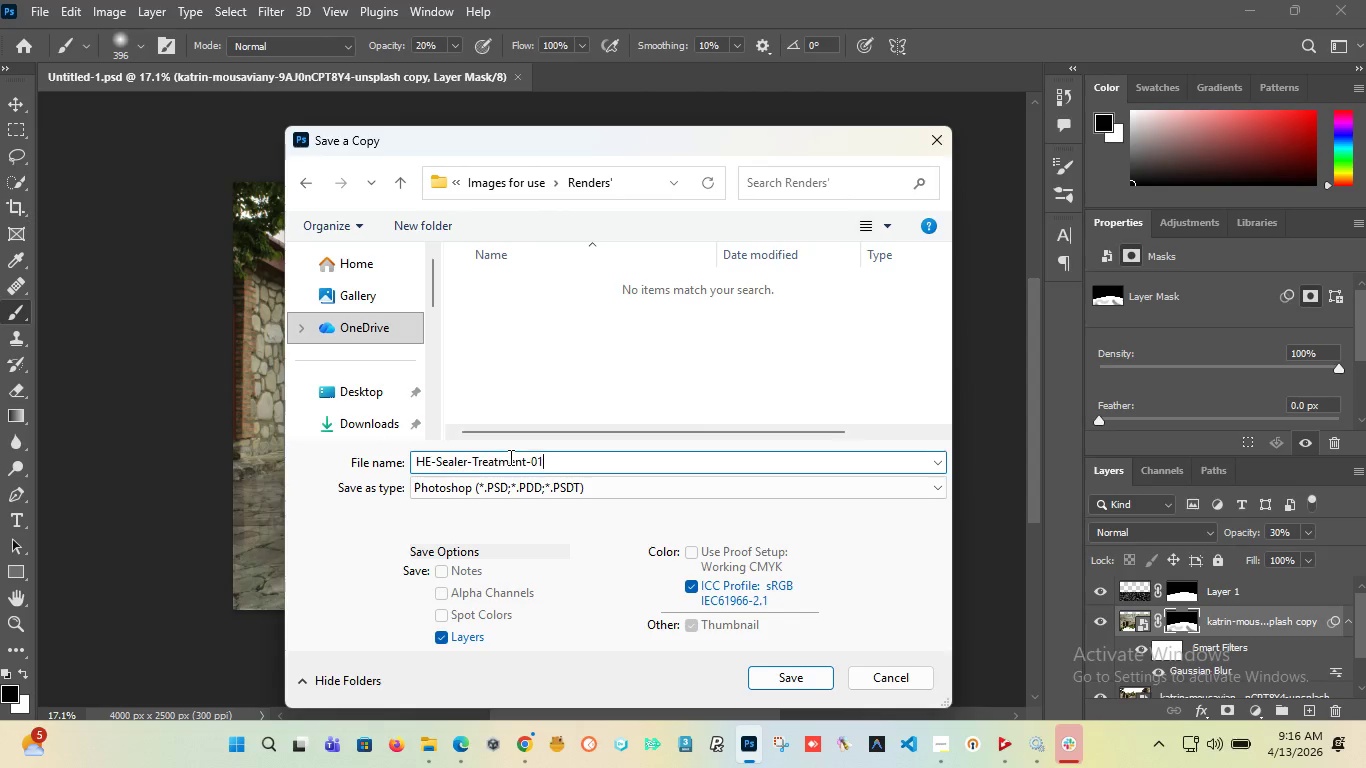 
key(Control+V)
 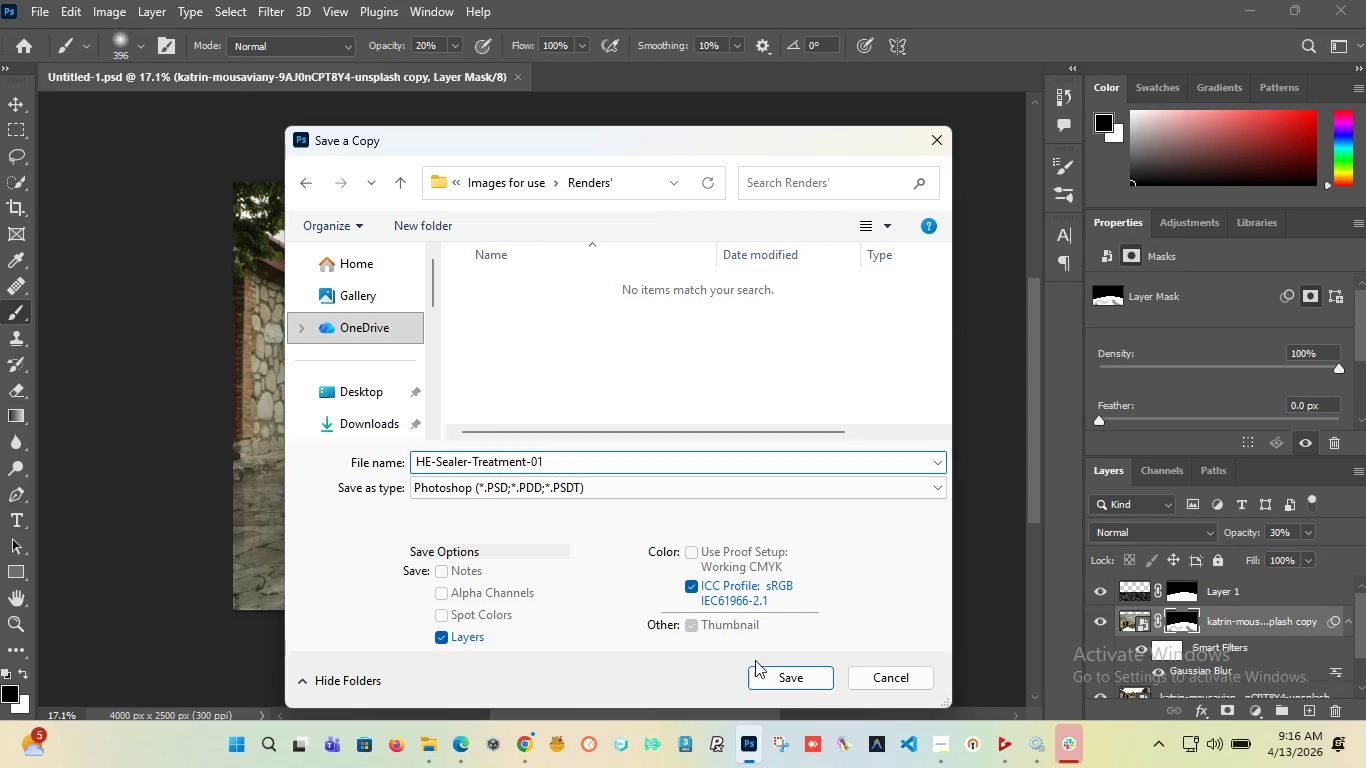 
left_click([505, 479])
 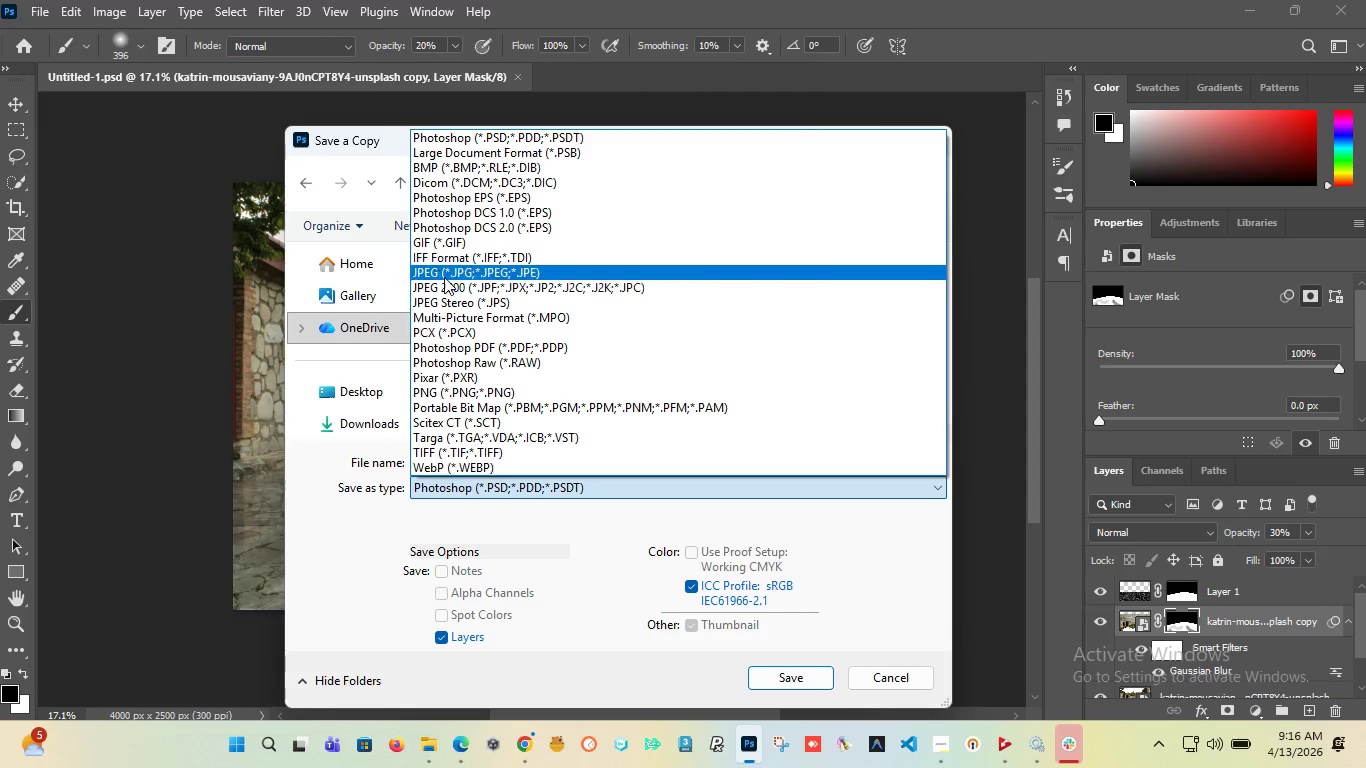 
left_click([444, 277])
 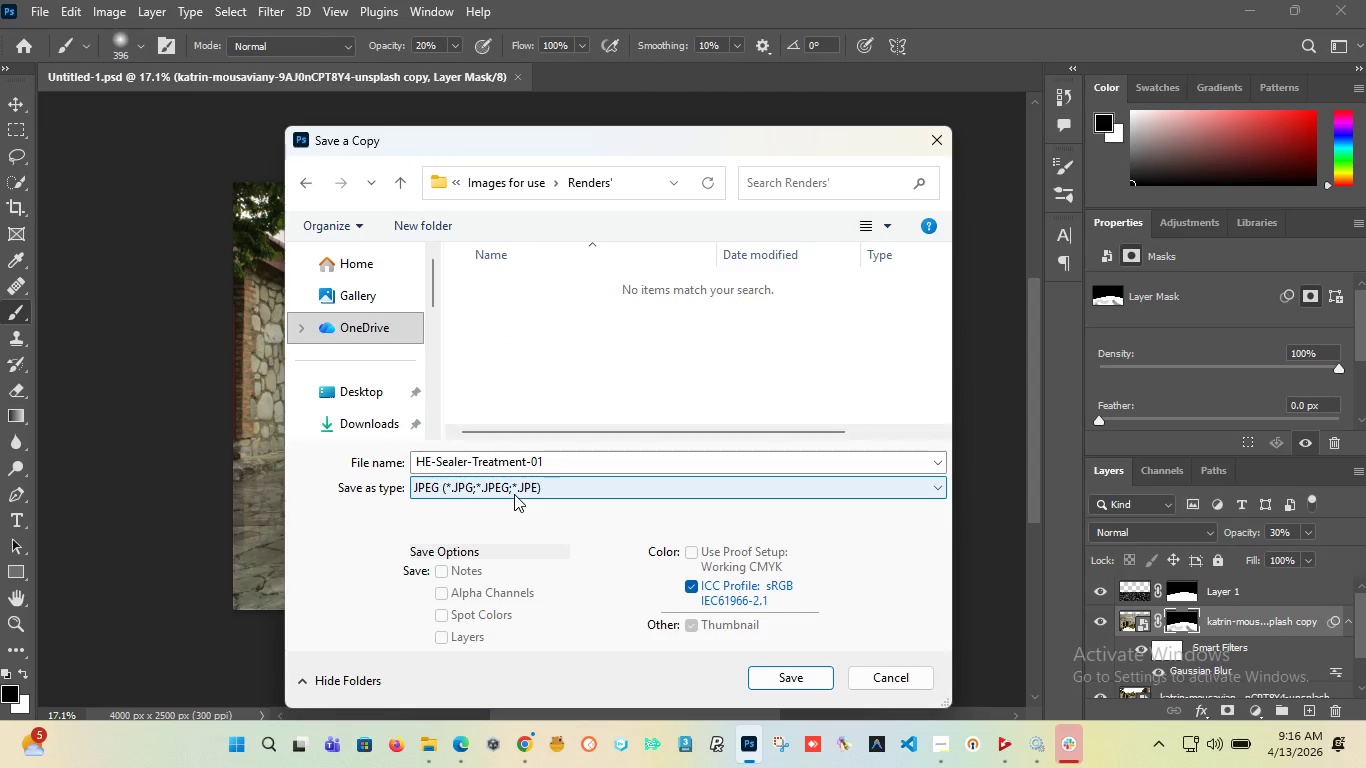 
left_click([505, 486])
 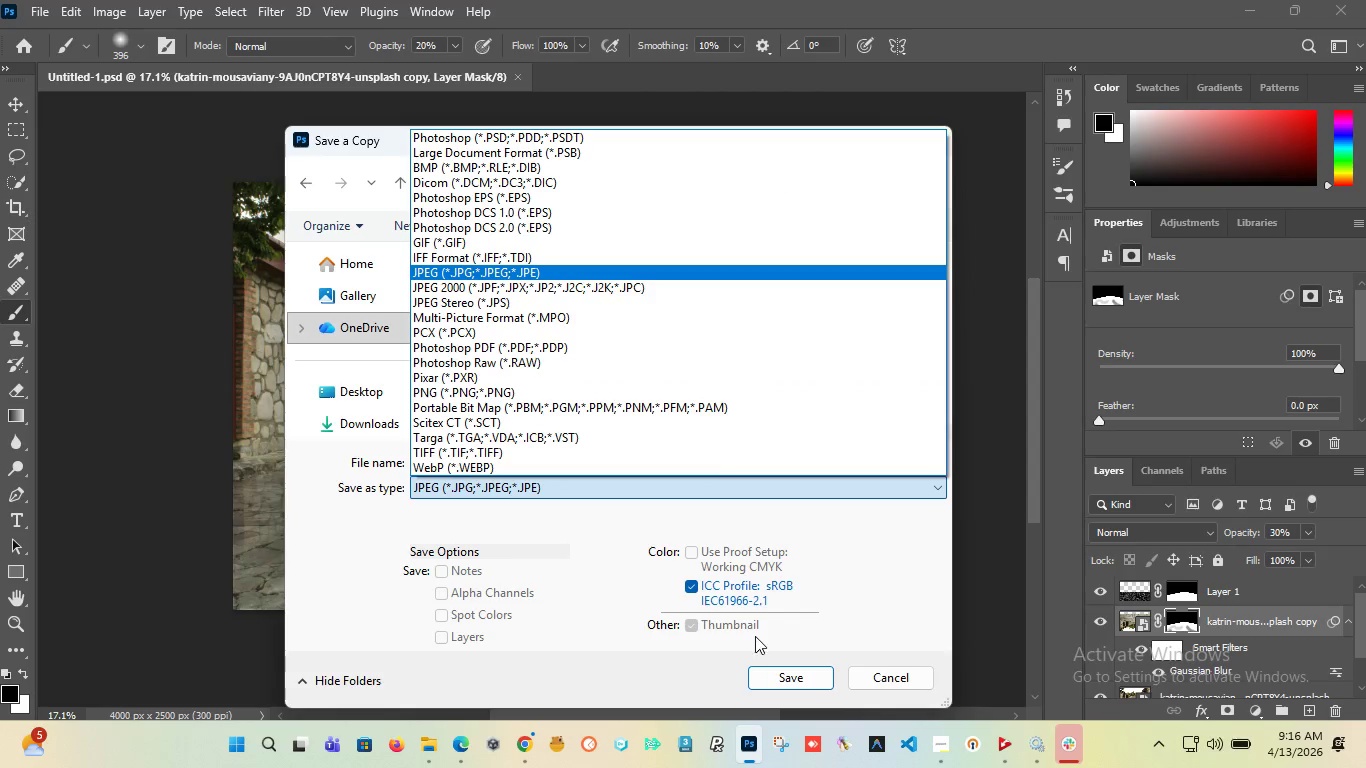 
left_click([778, 684])
 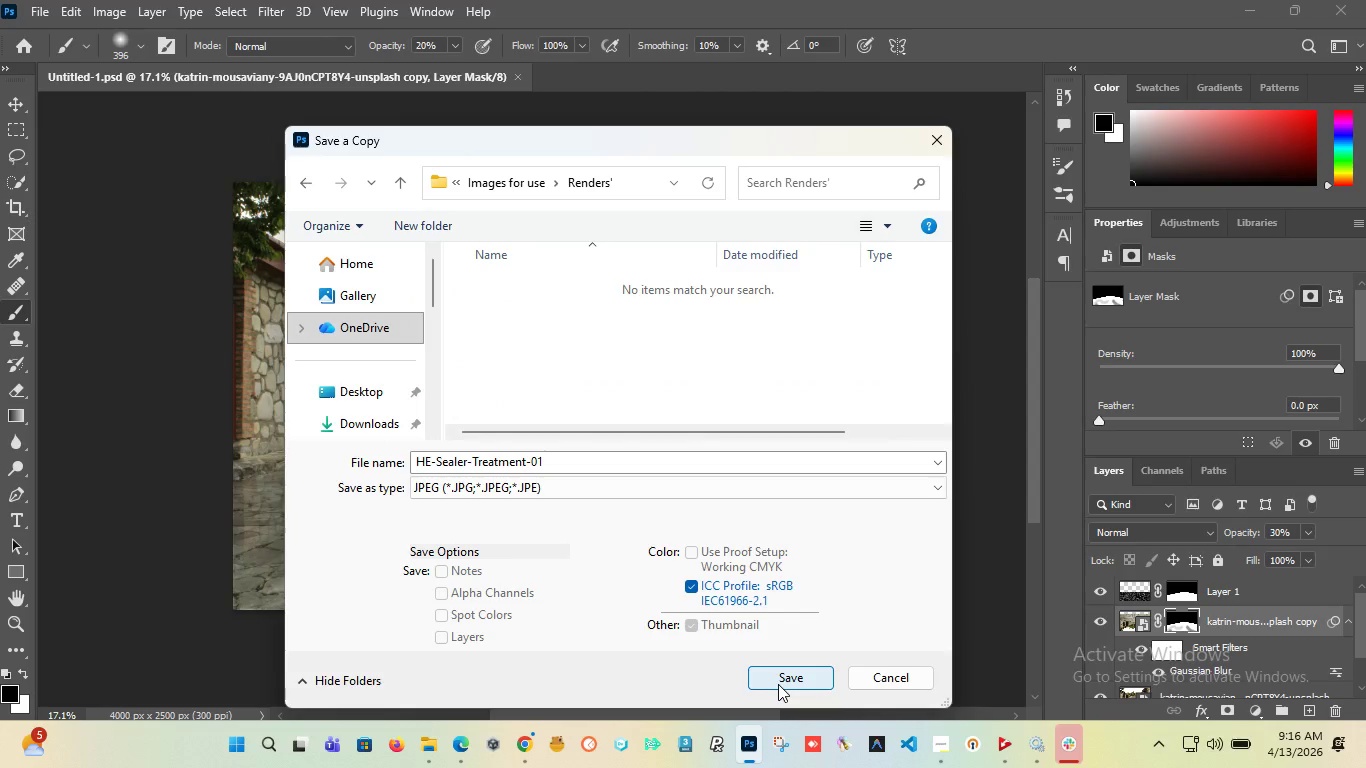 
left_click([778, 684])
 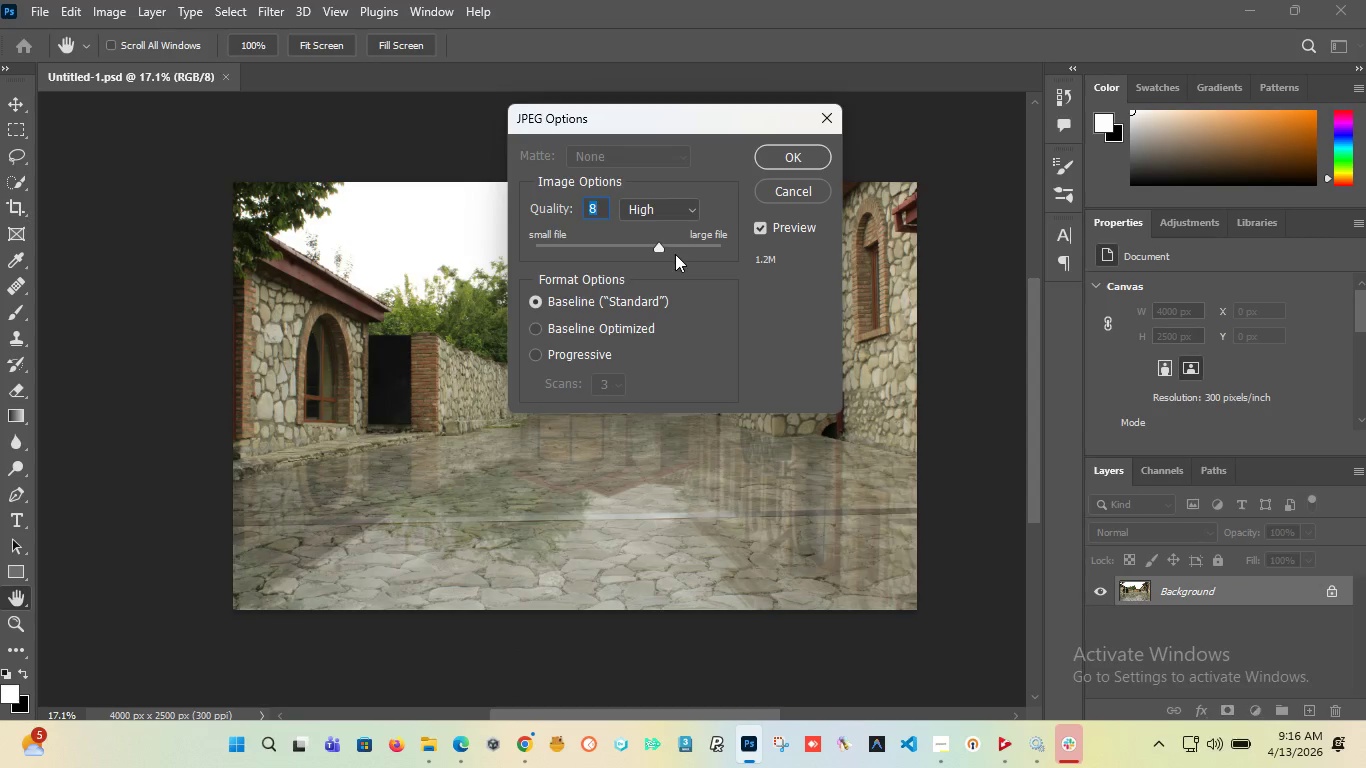 
left_click_drag(start_coordinate=[660, 248], to_coordinate=[793, 252])
 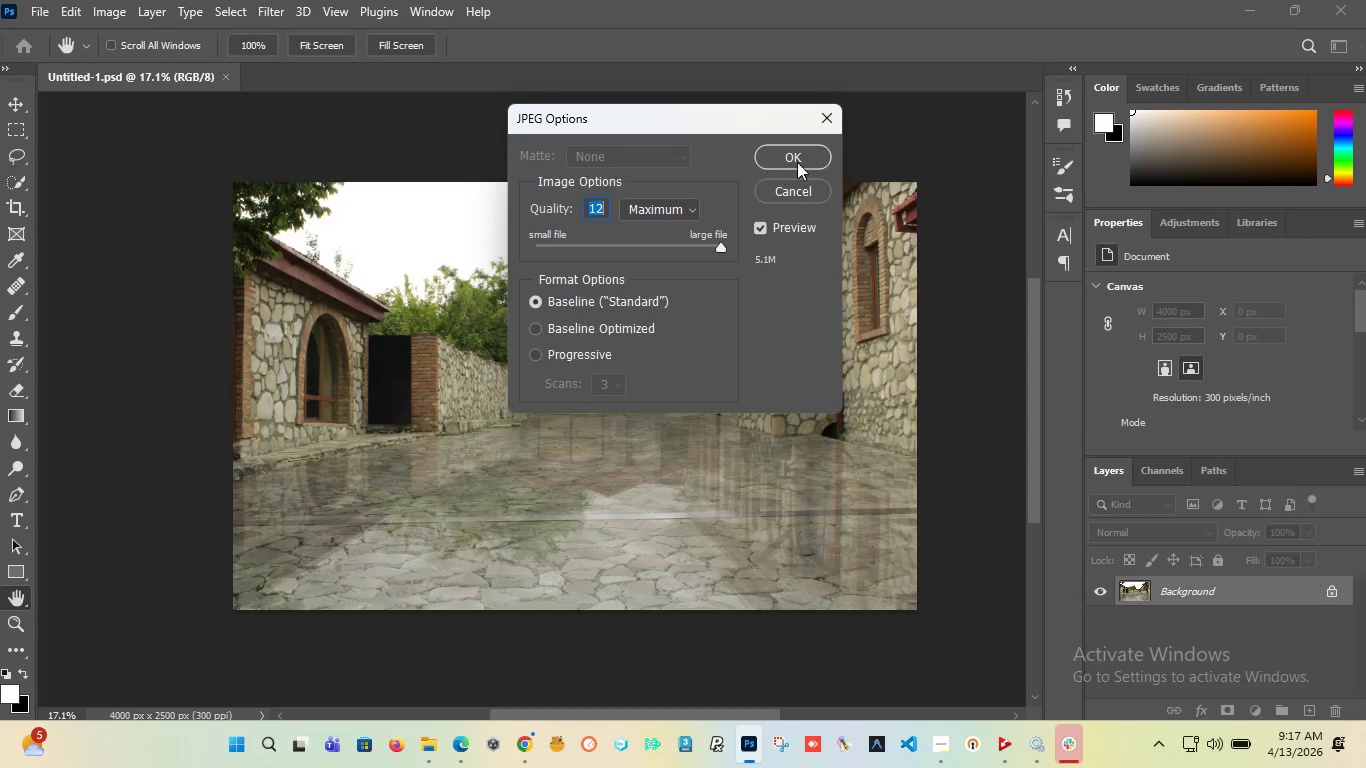 
left_click([800, 157])
 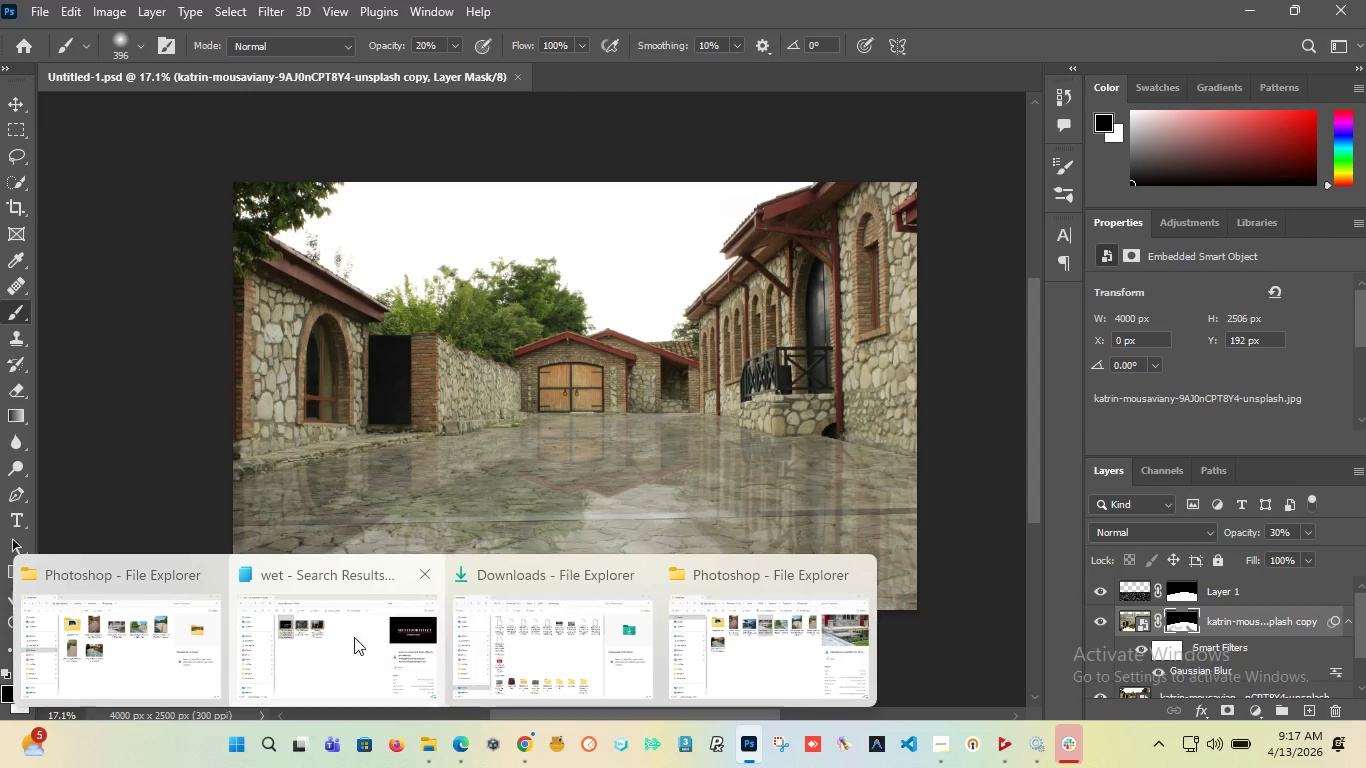 
left_click([785, 640])
 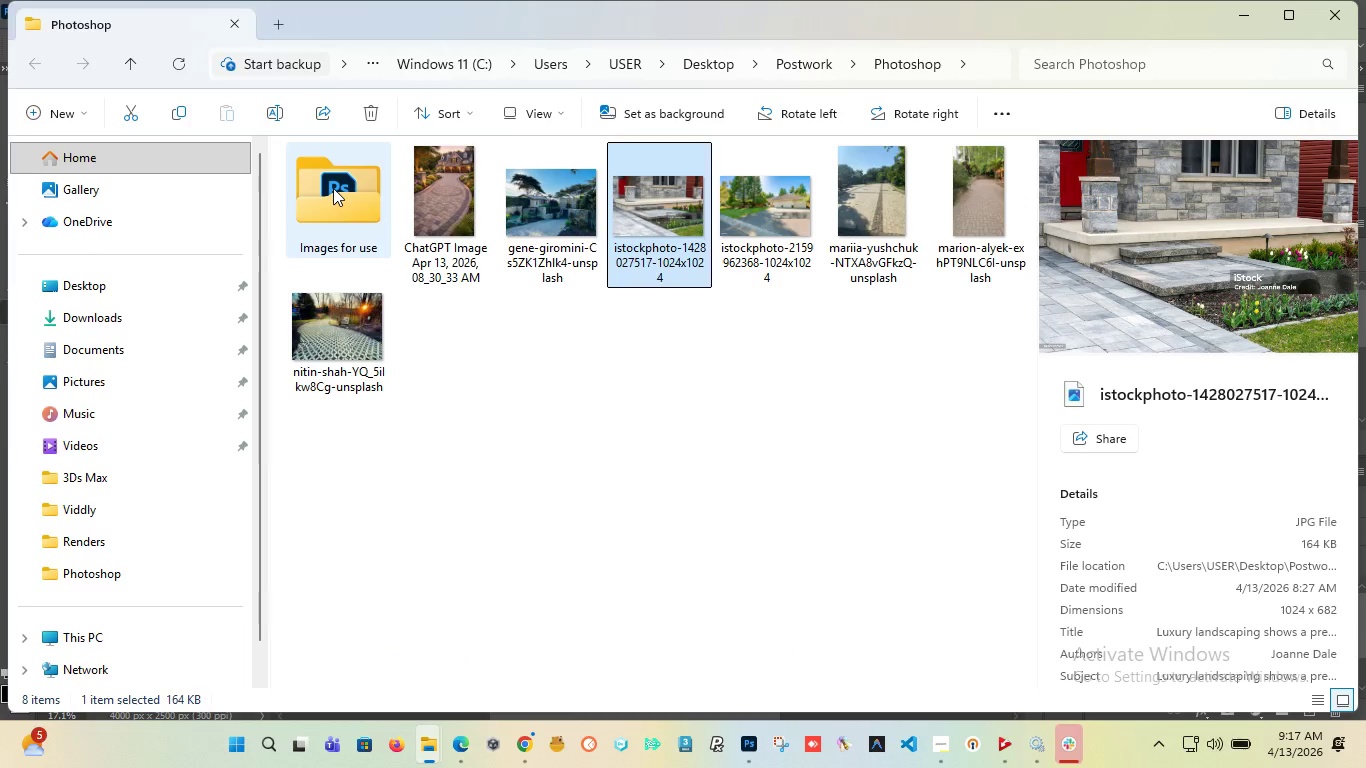 
double_click([333, 188])
 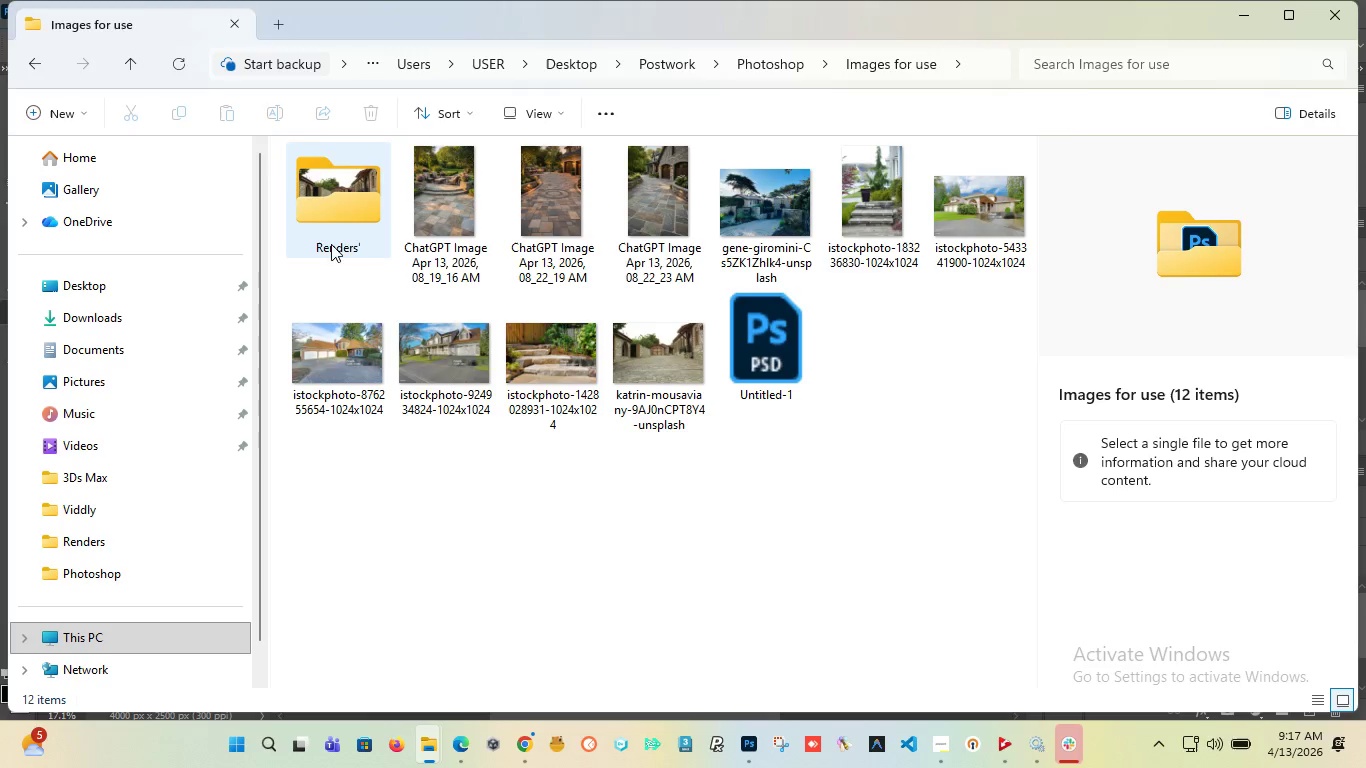 
double_click([336, 196])
 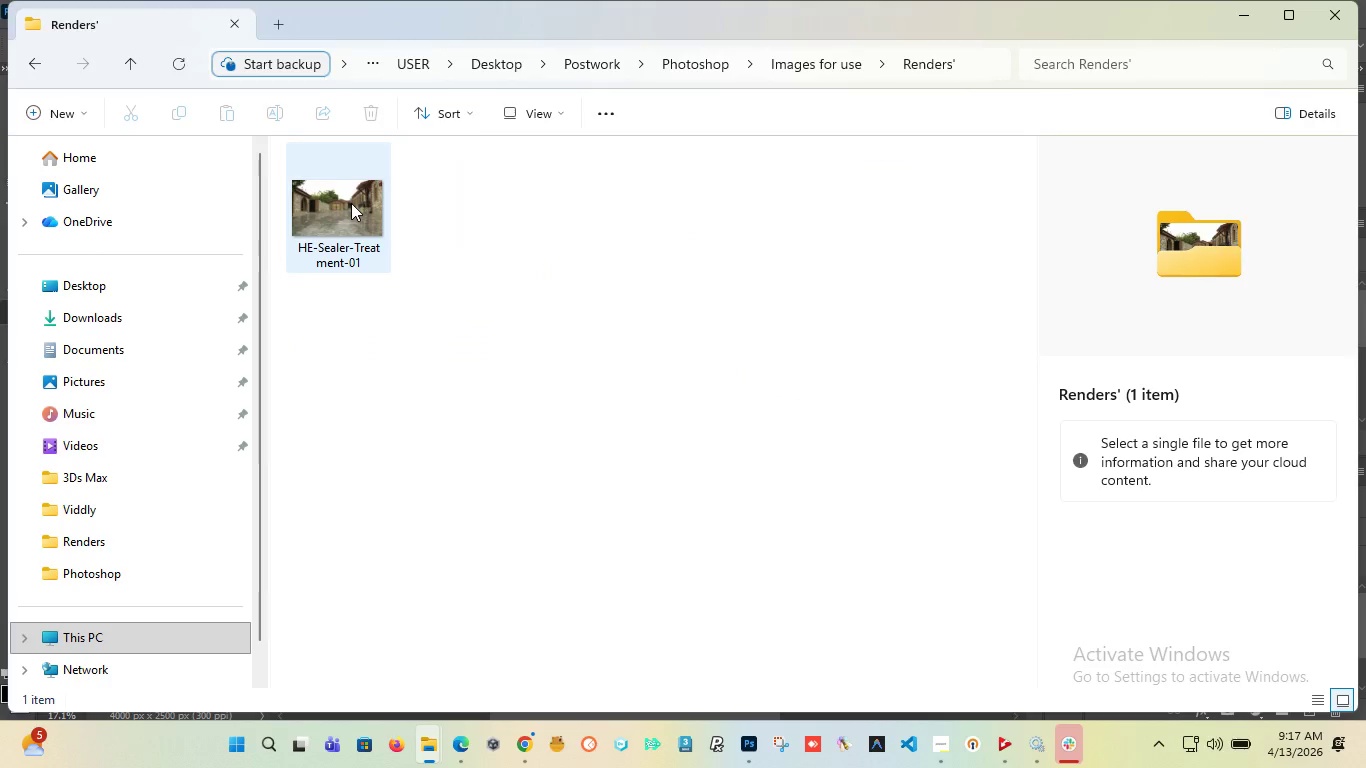 
double_click([351, 203])
 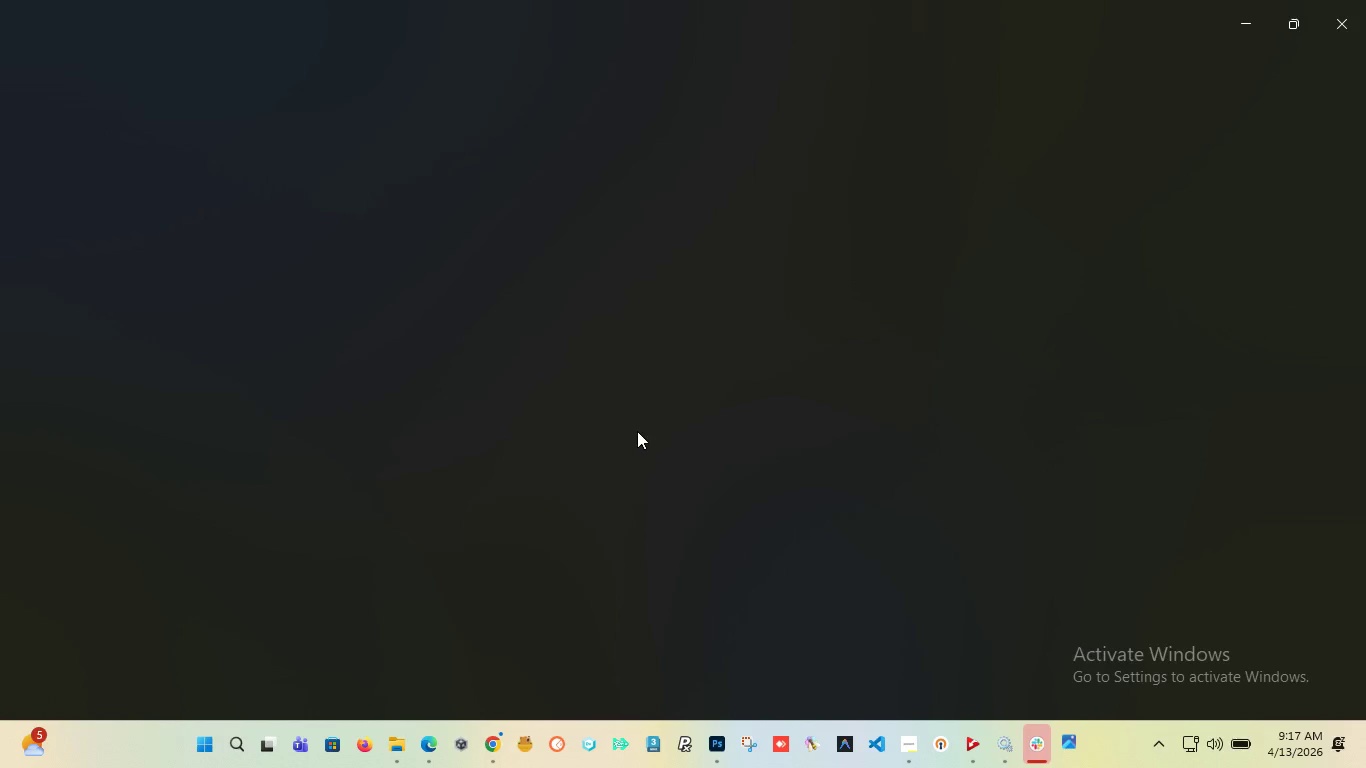 
scroll: coordinate [549, 405], scroll_direction: up, amount: 17.0
 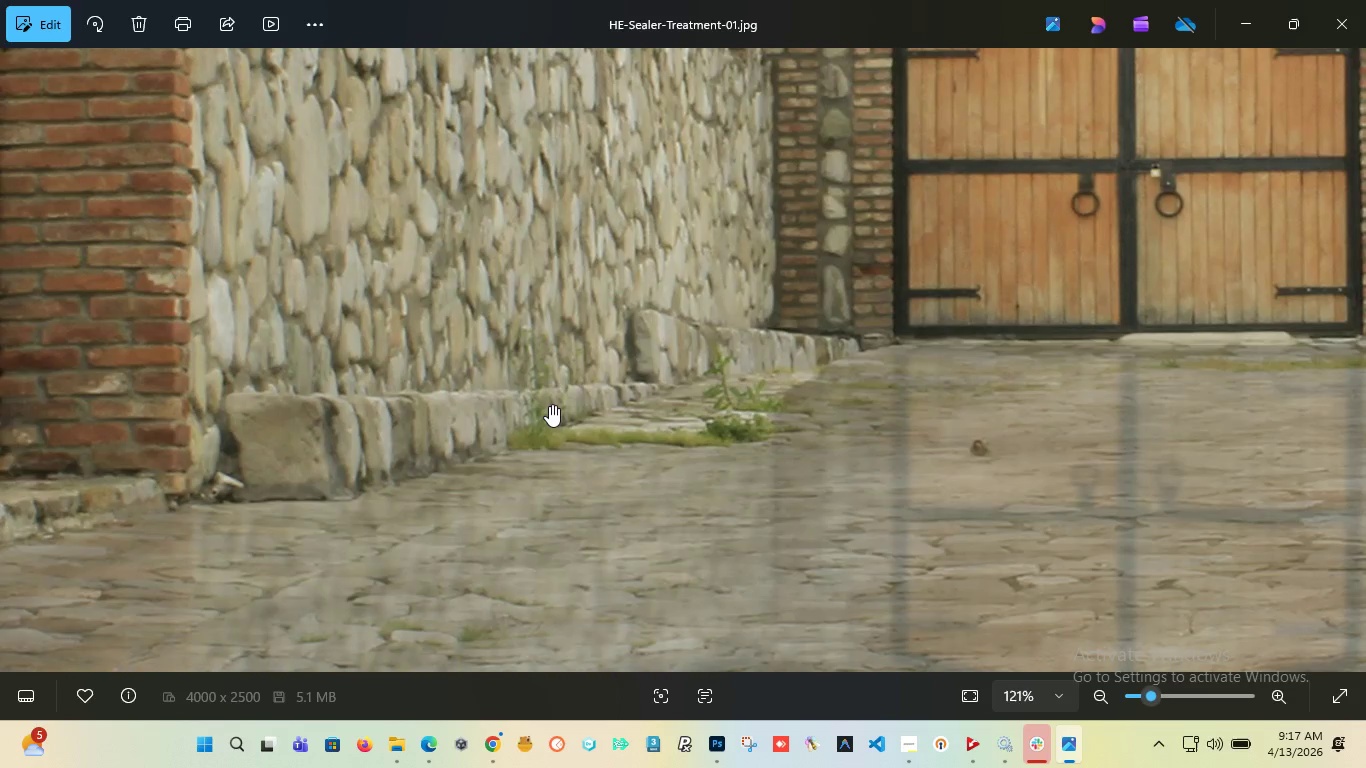 
scroll: coordinate [549, 405], scroll_direction: down, amount: 24.0
 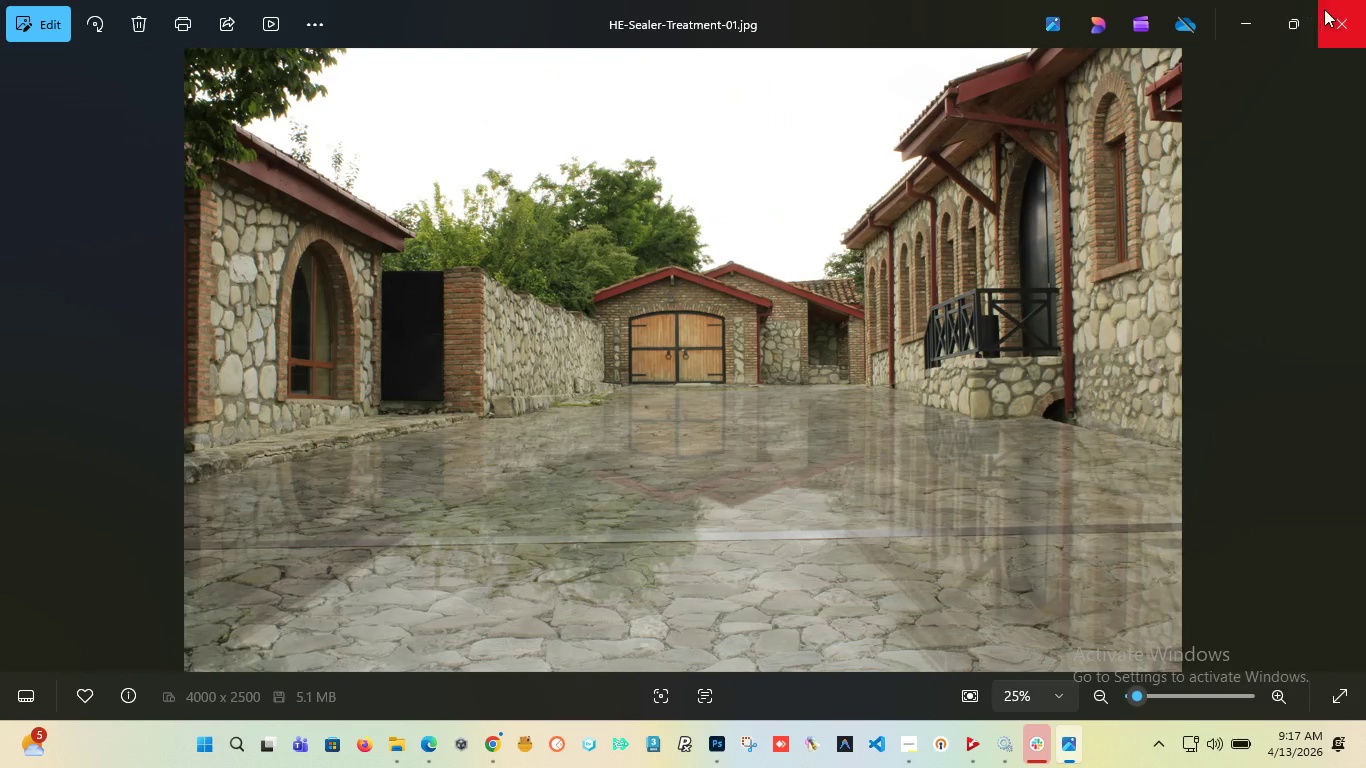 
left_click([1333, 14])
 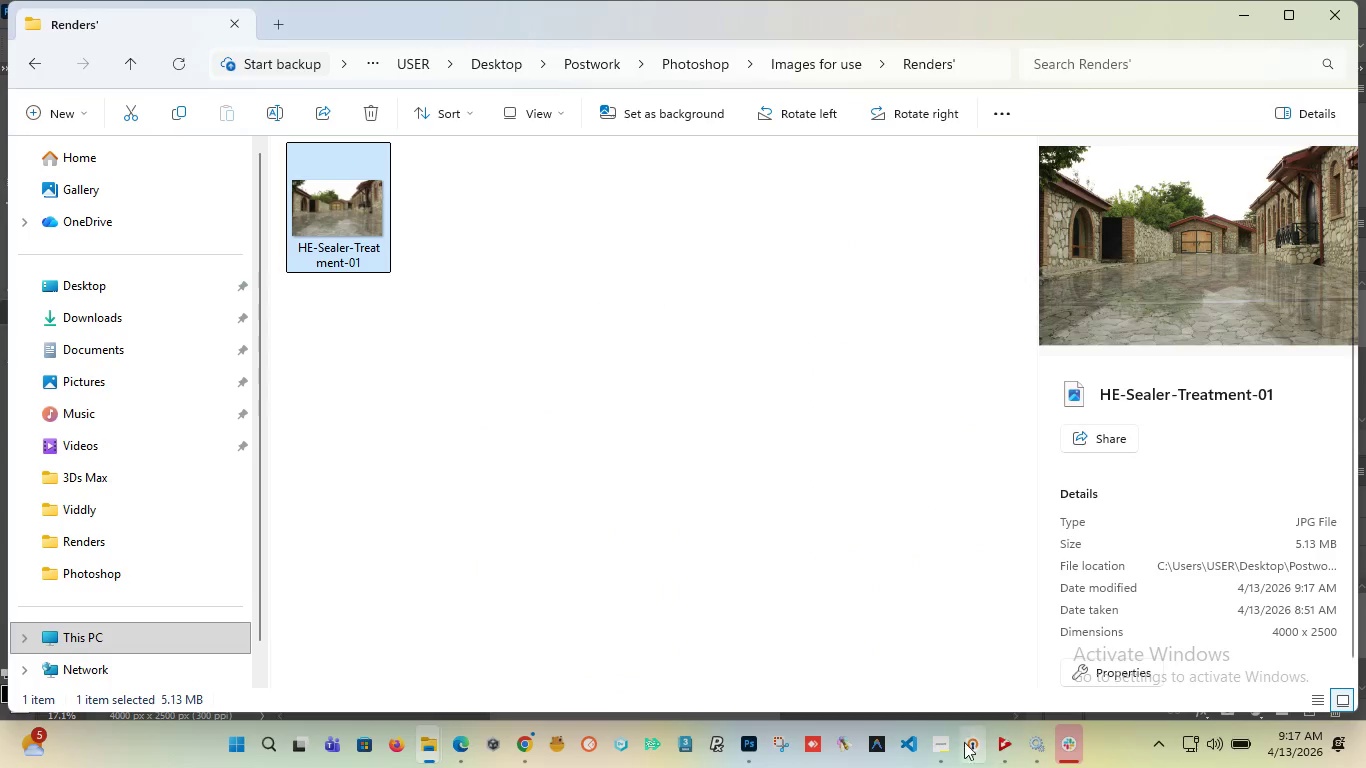 
left_click([946, 750])